 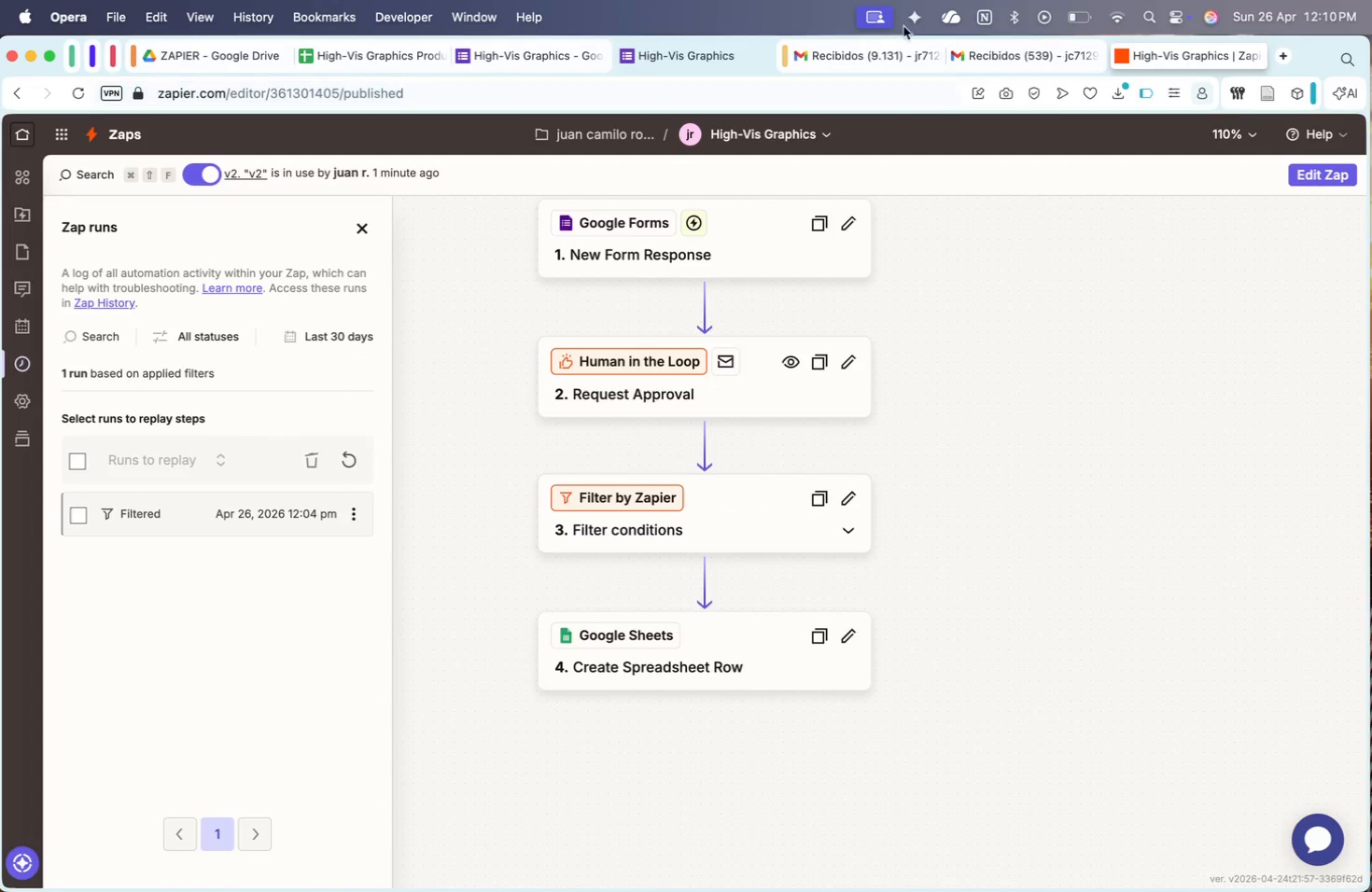 
left_click([829, 498])
 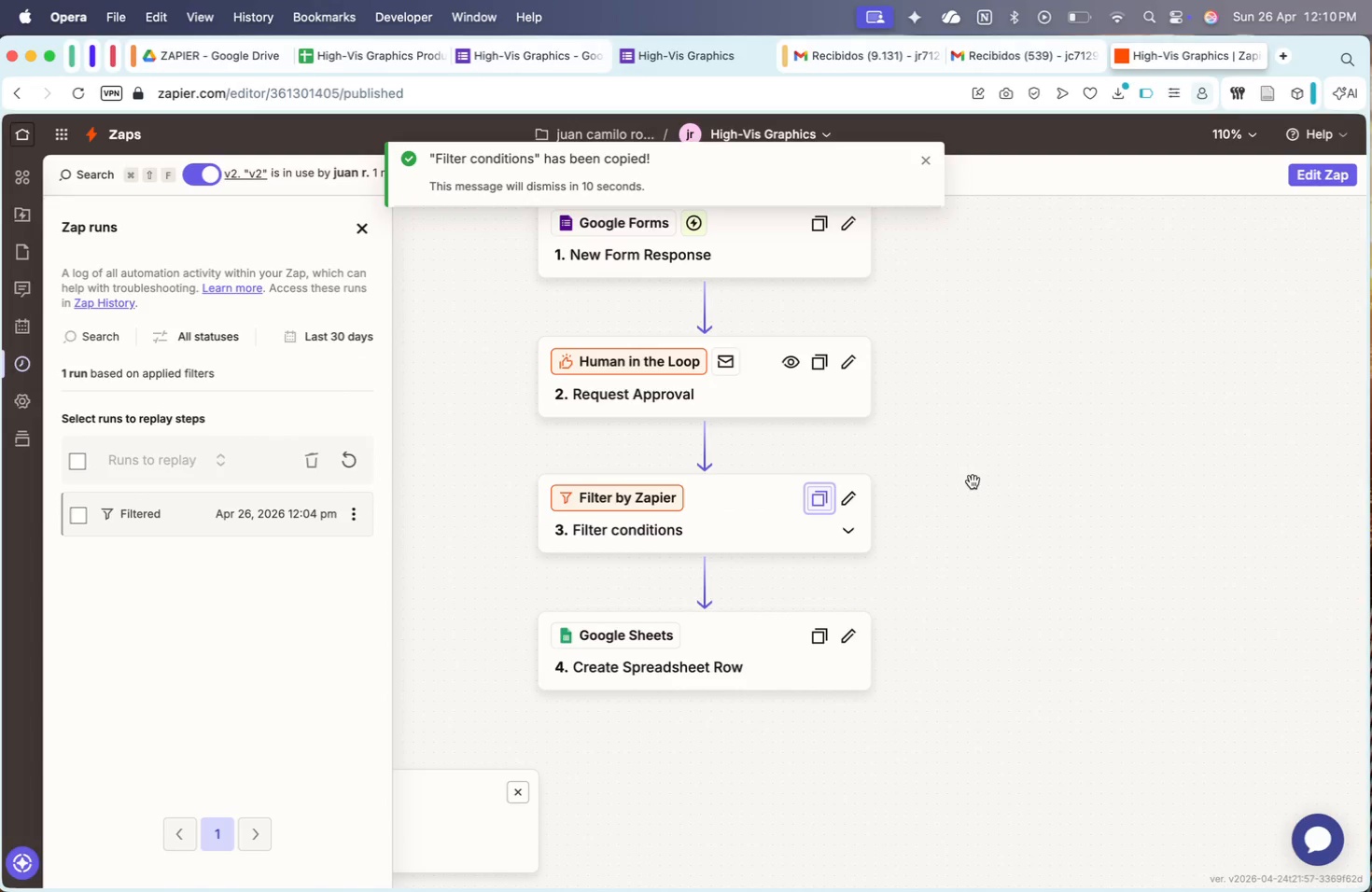 
left_click([973, 481])
 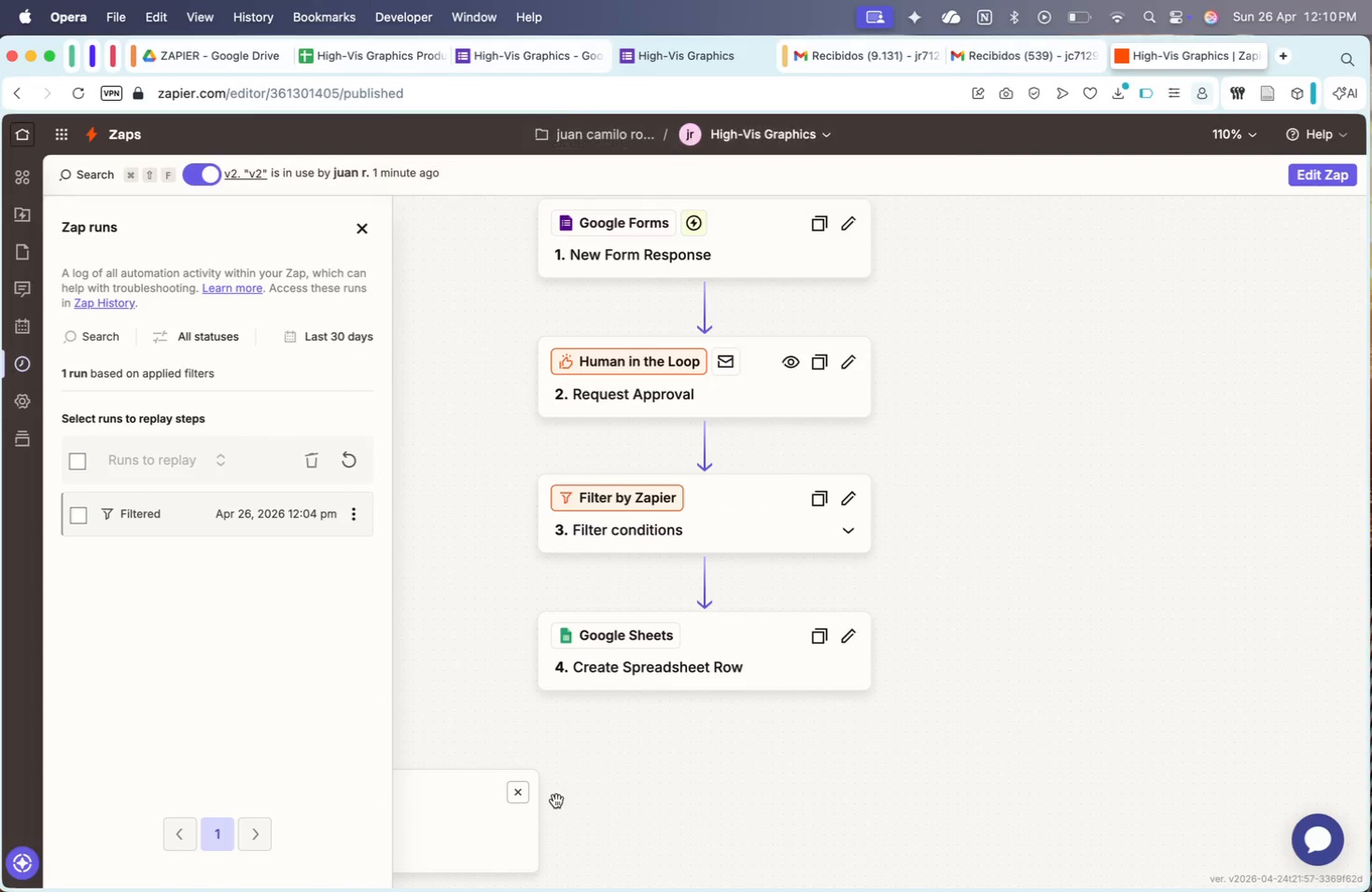 
left_click([518, 794])
 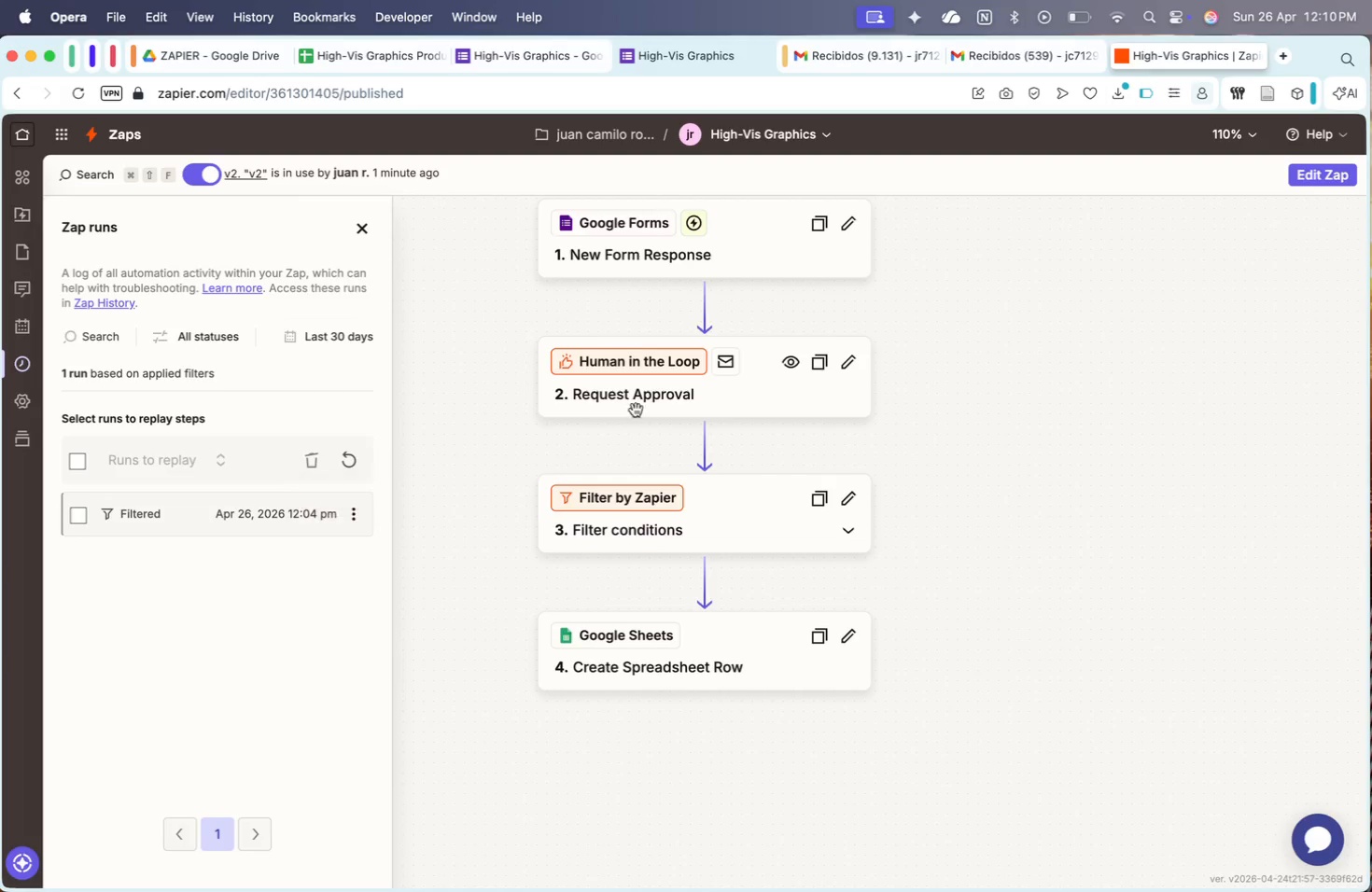 
scroll: coordinate [723, 340], scroll_direction: up, amount: 12.0
 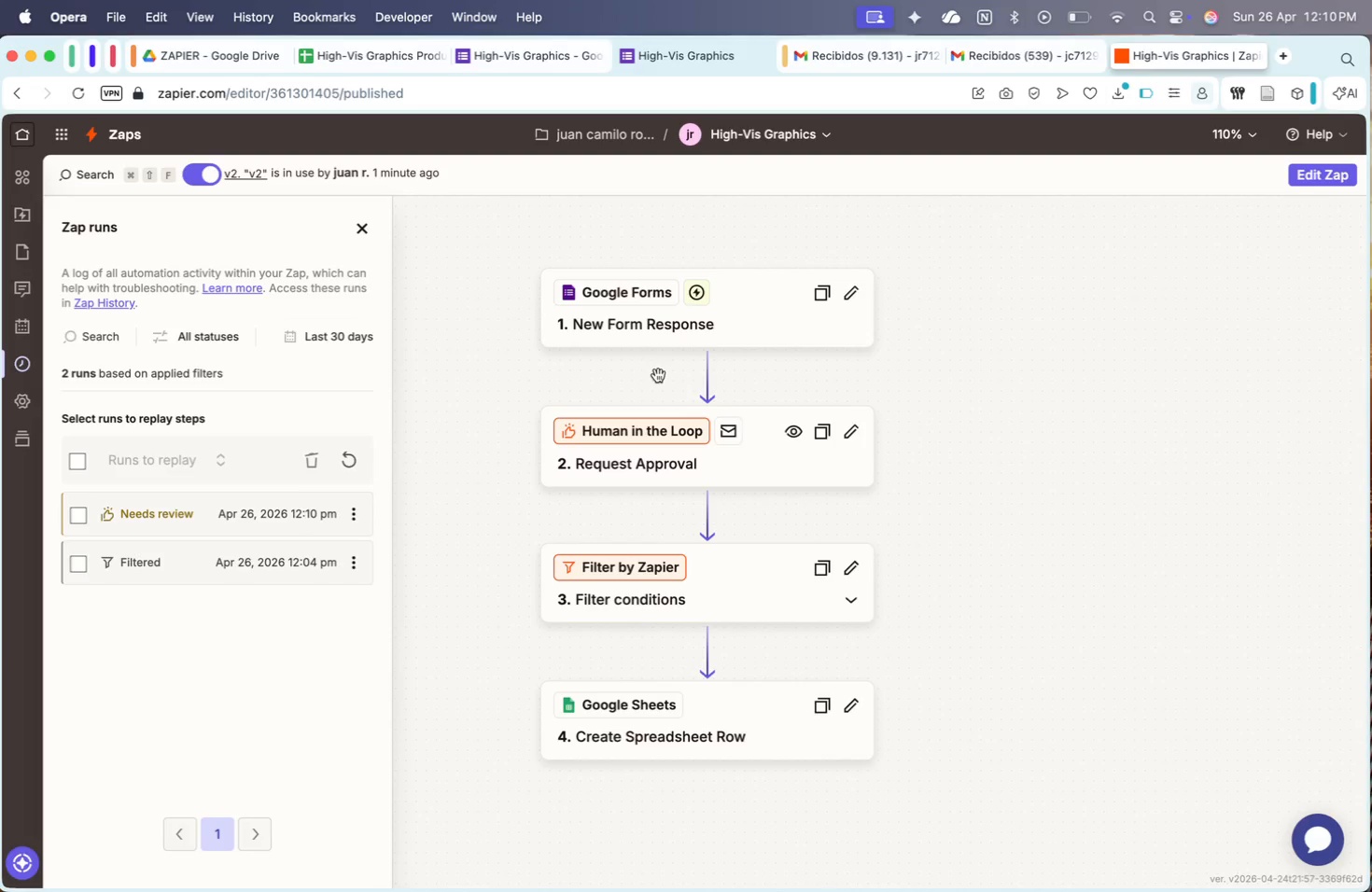 
left_click([520, 57])
 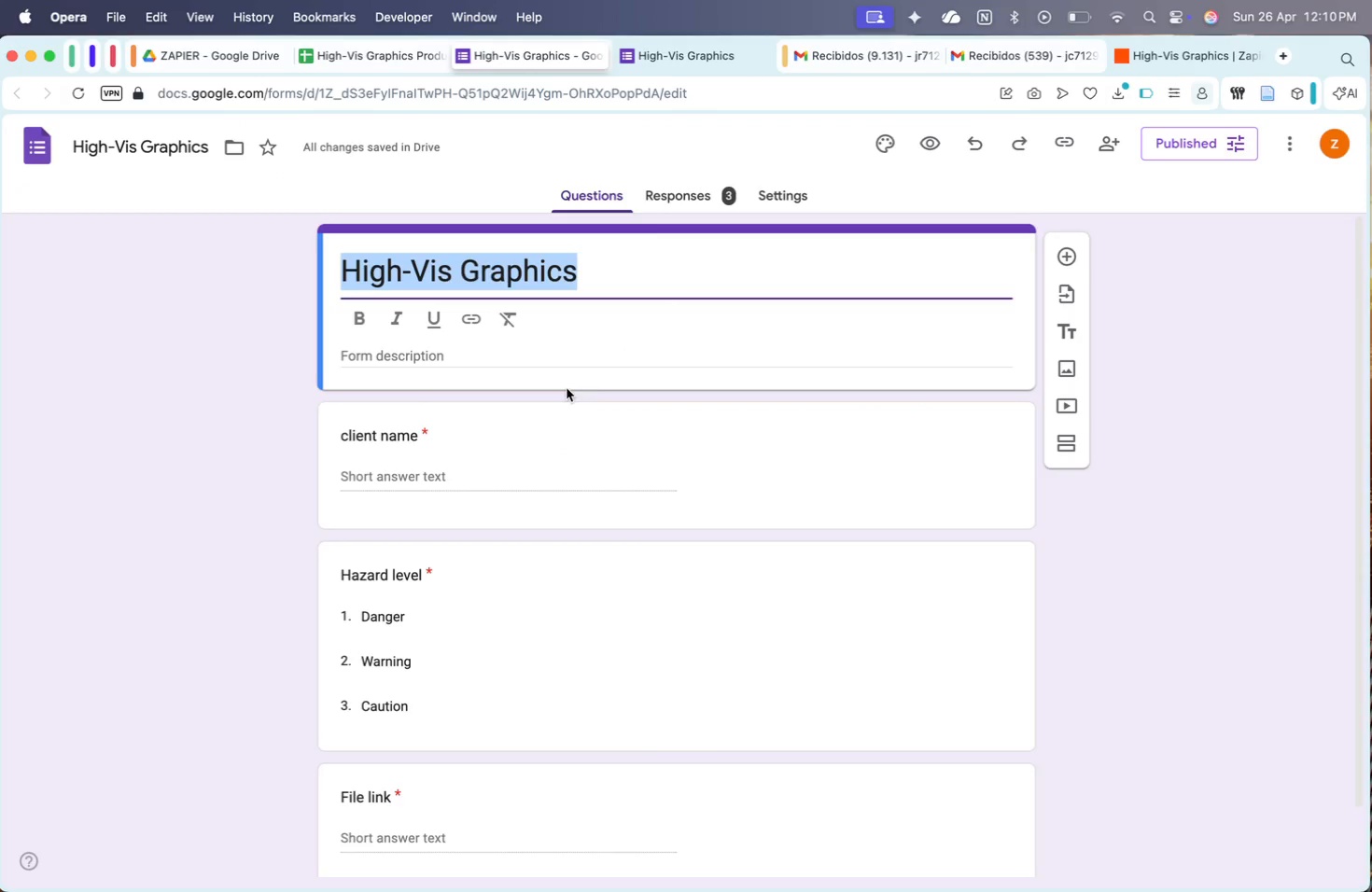 
scroll: coordinate [602, 478], scroll_direction: down, amount: 154.0
 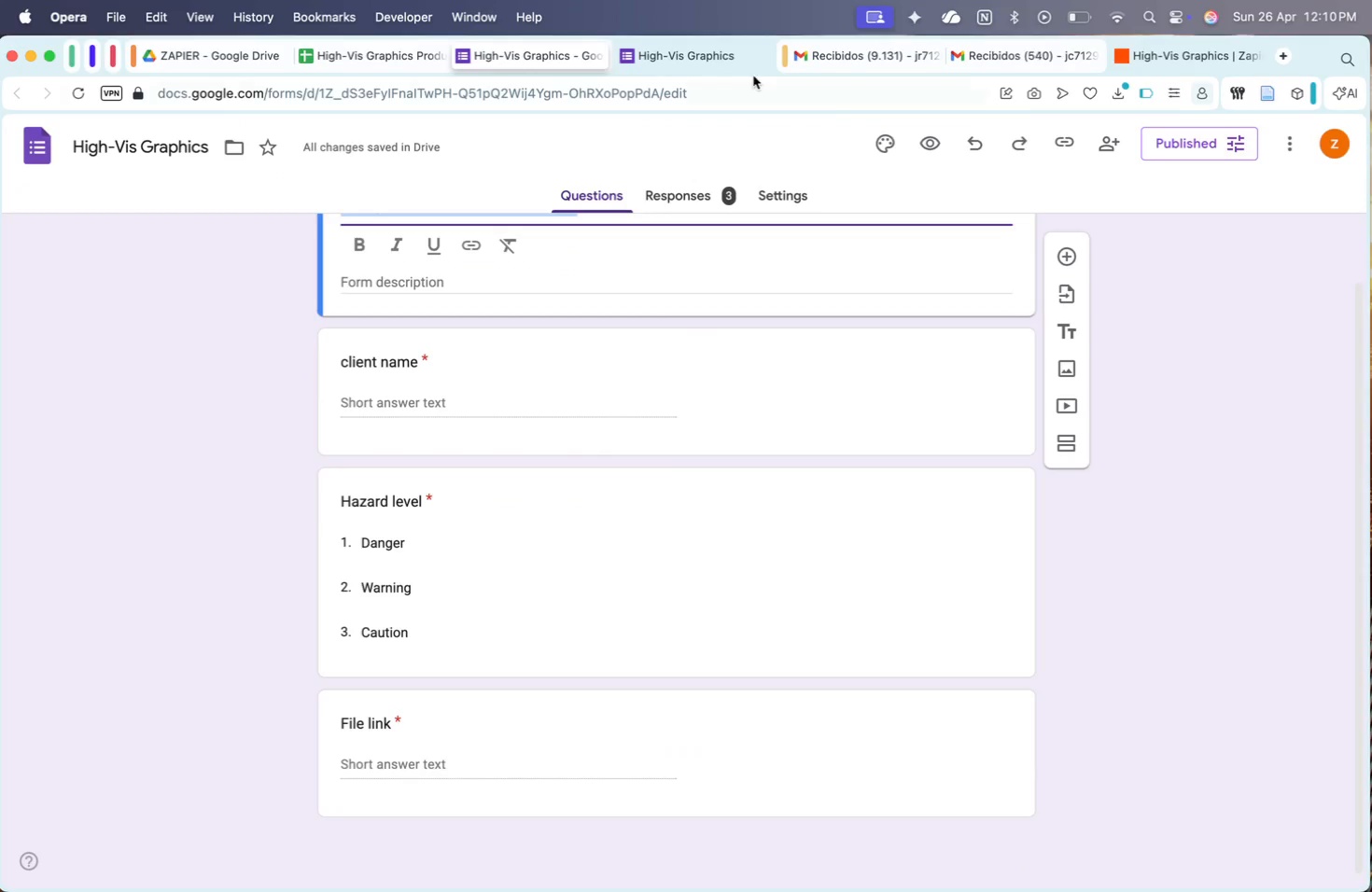 
left_click([749, 61])
 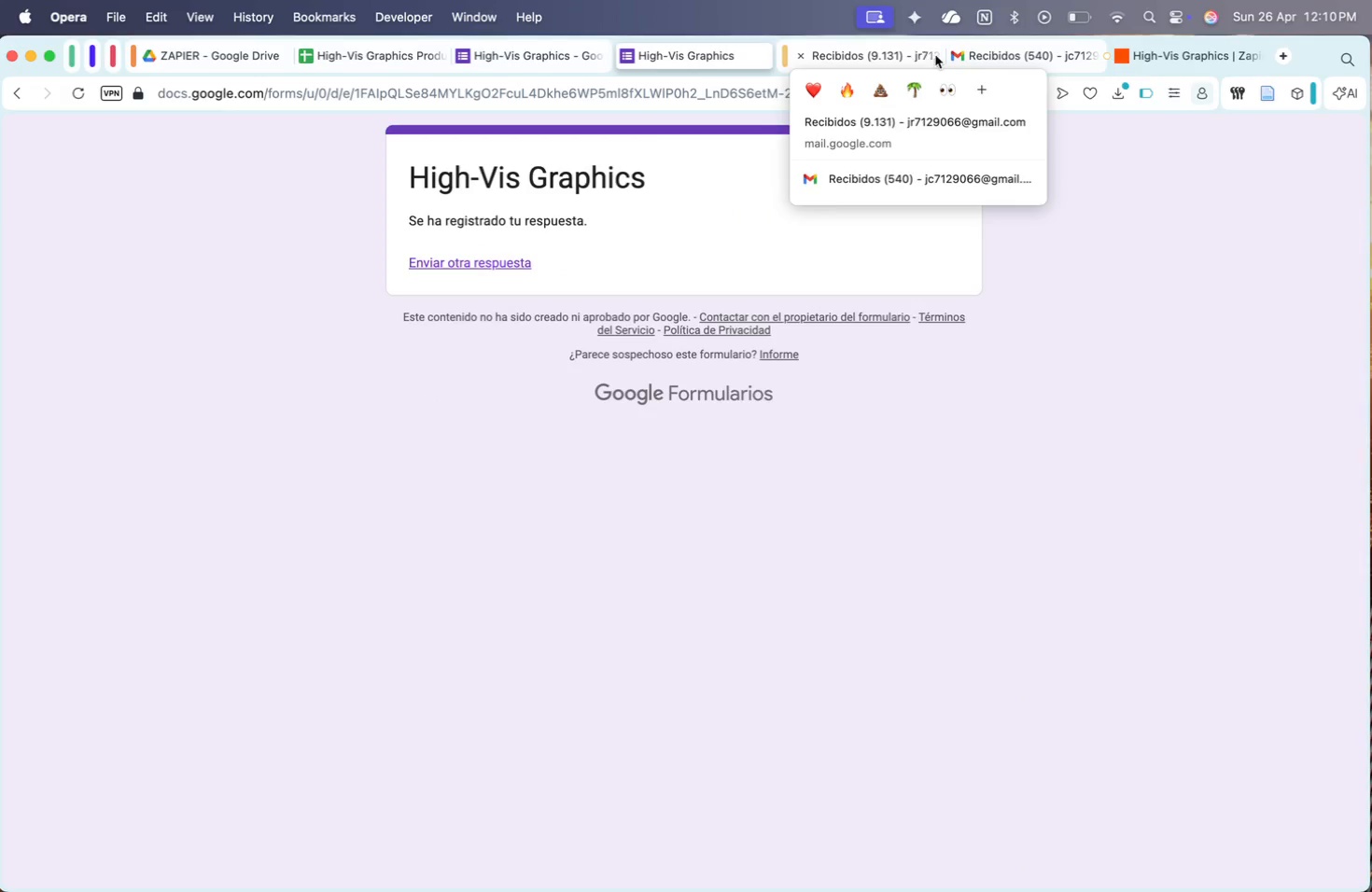 
left_click([1046, 67])
 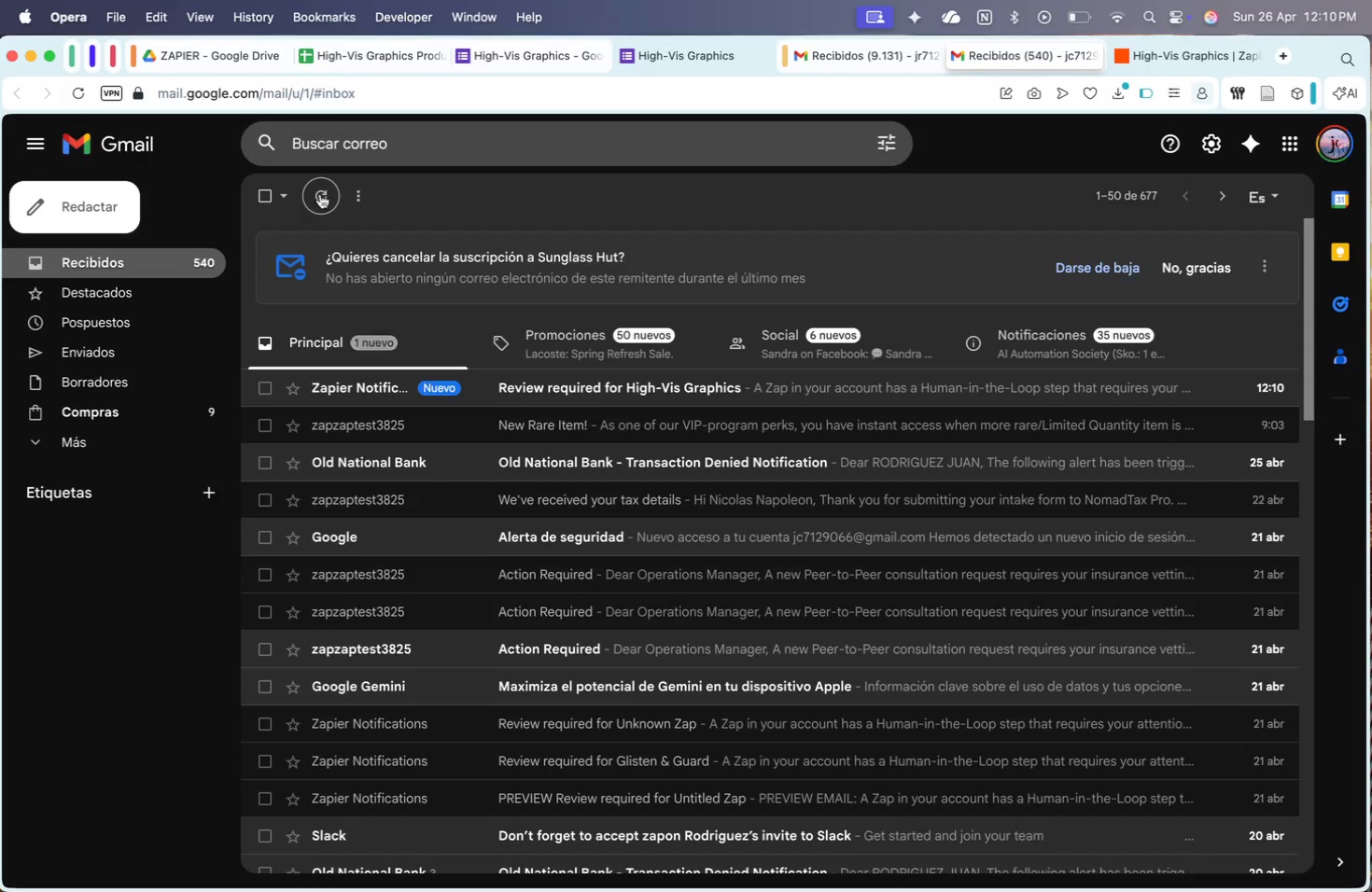 
left_click([313, 196])
 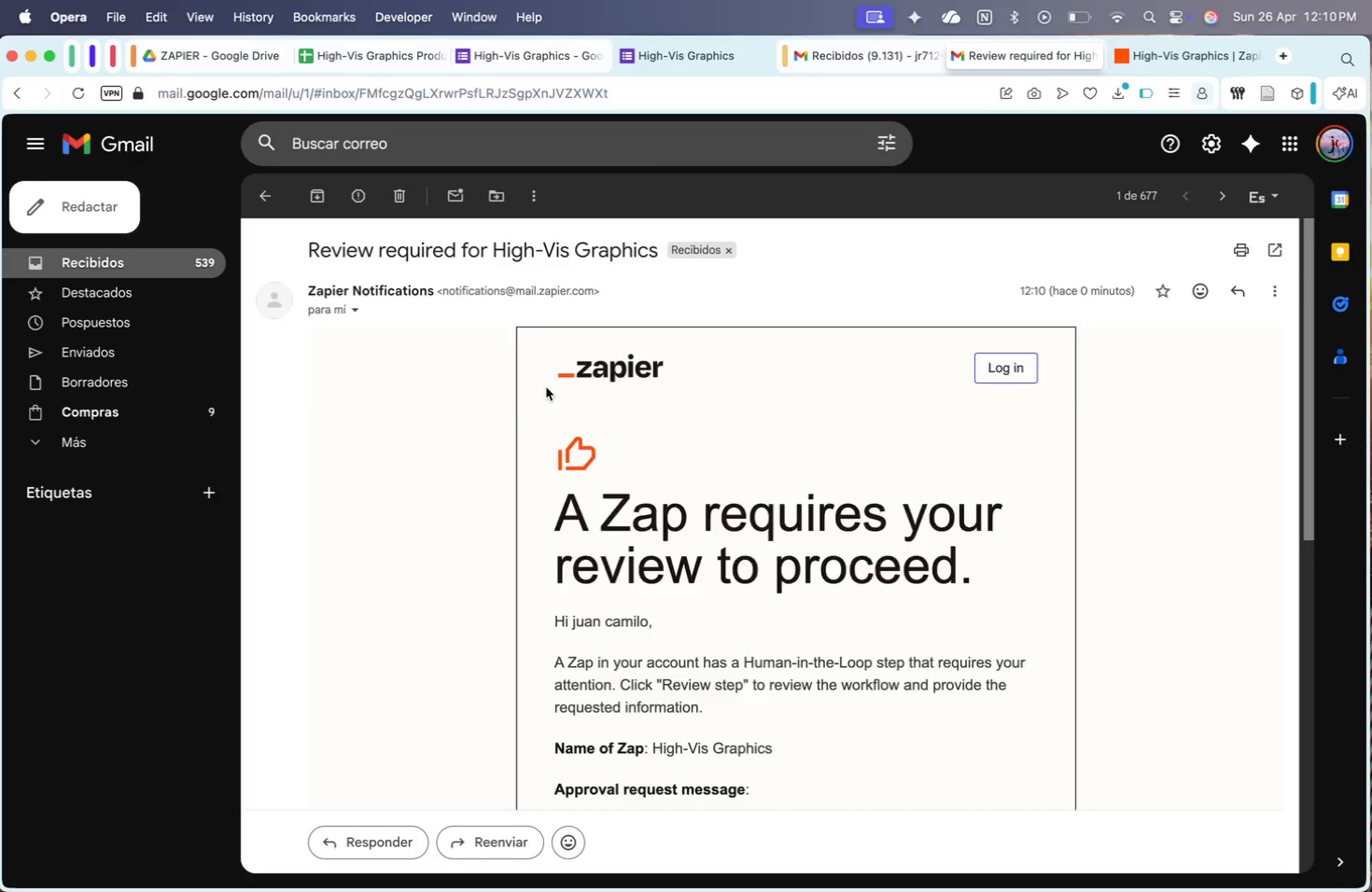 
scroll: coordinate [785, 546], scroll_direction: down, amount: 47.0
 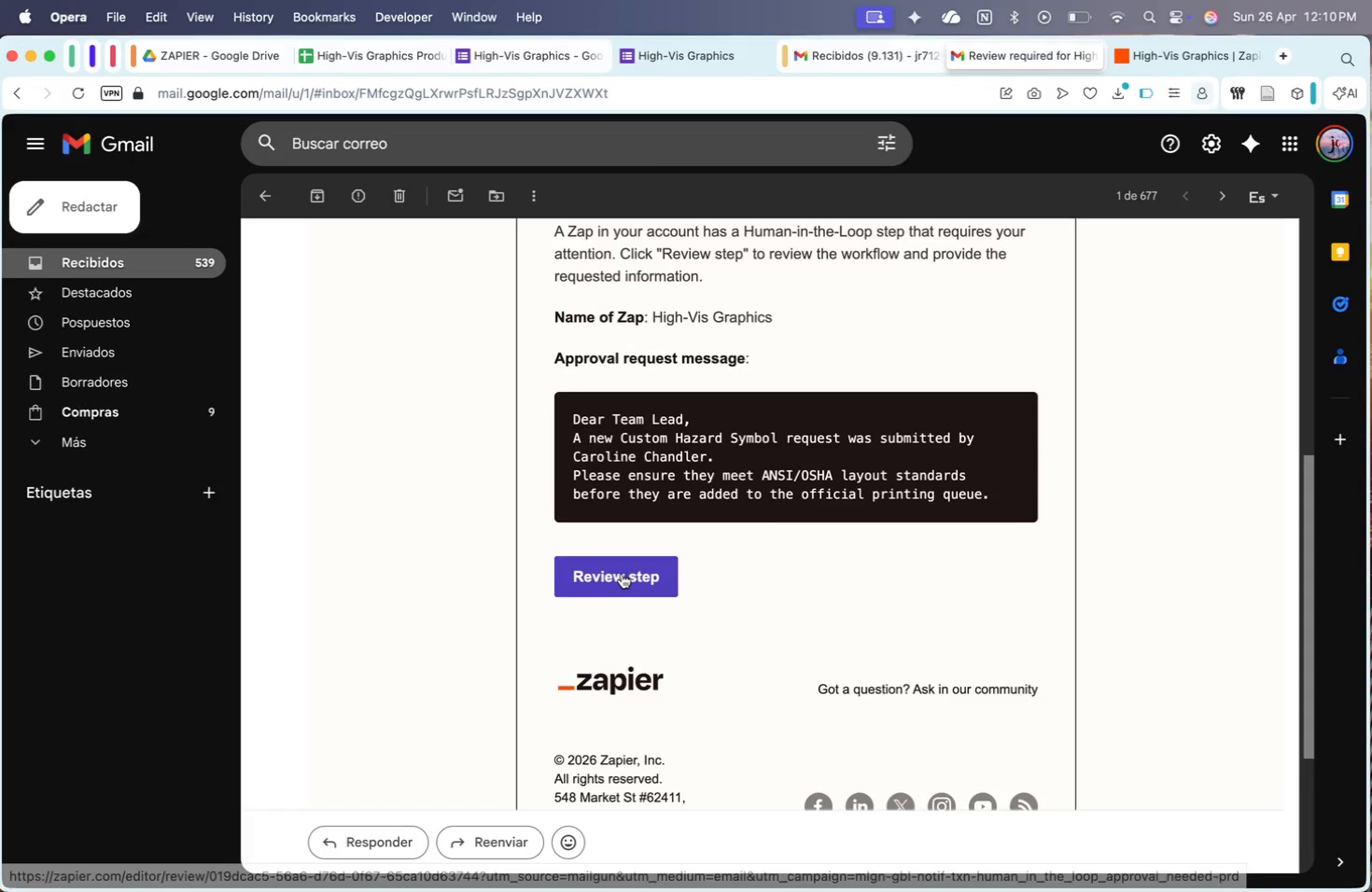 
left_click([622, 574])
 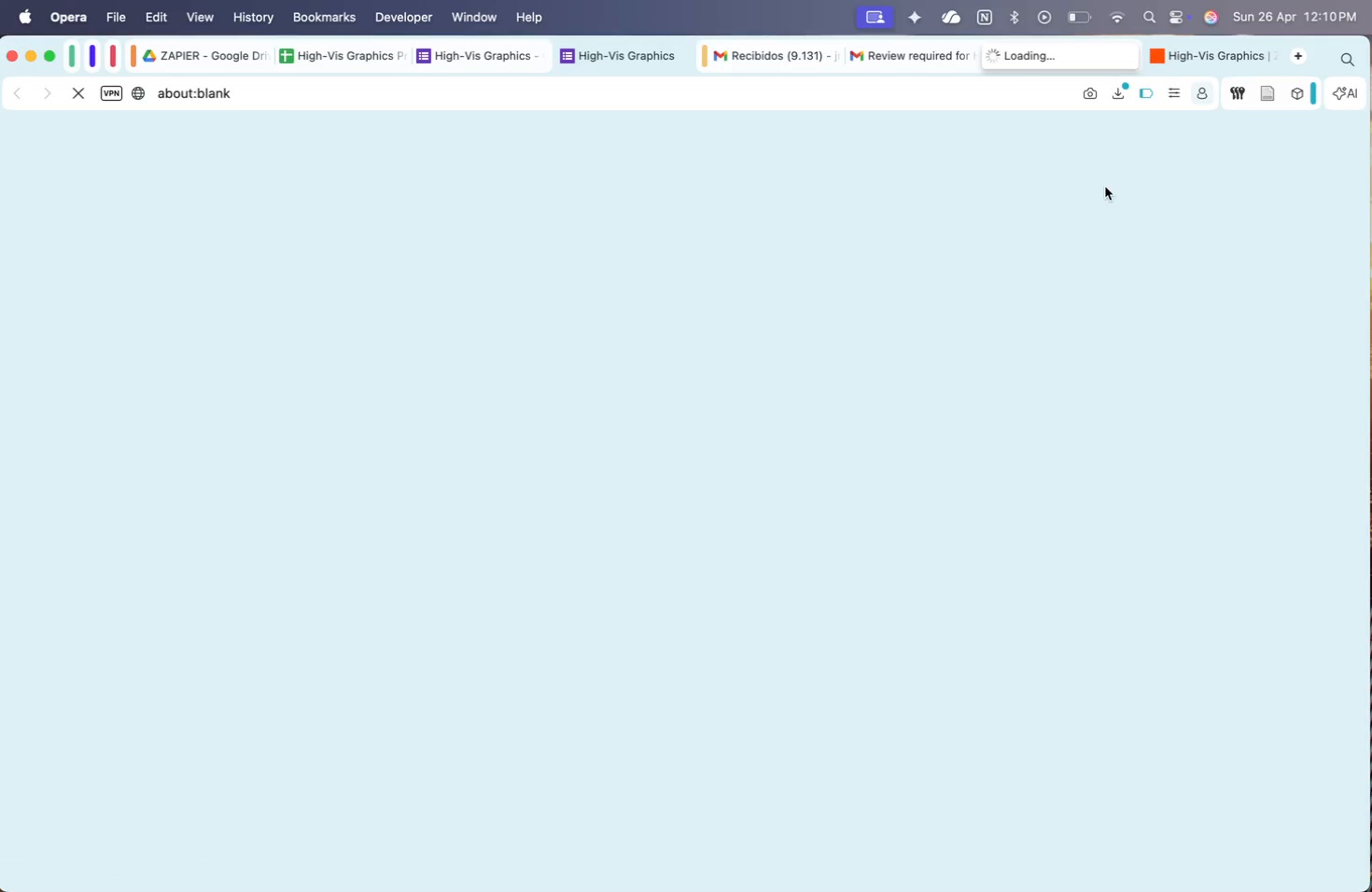 
left_click([1159, 58])
 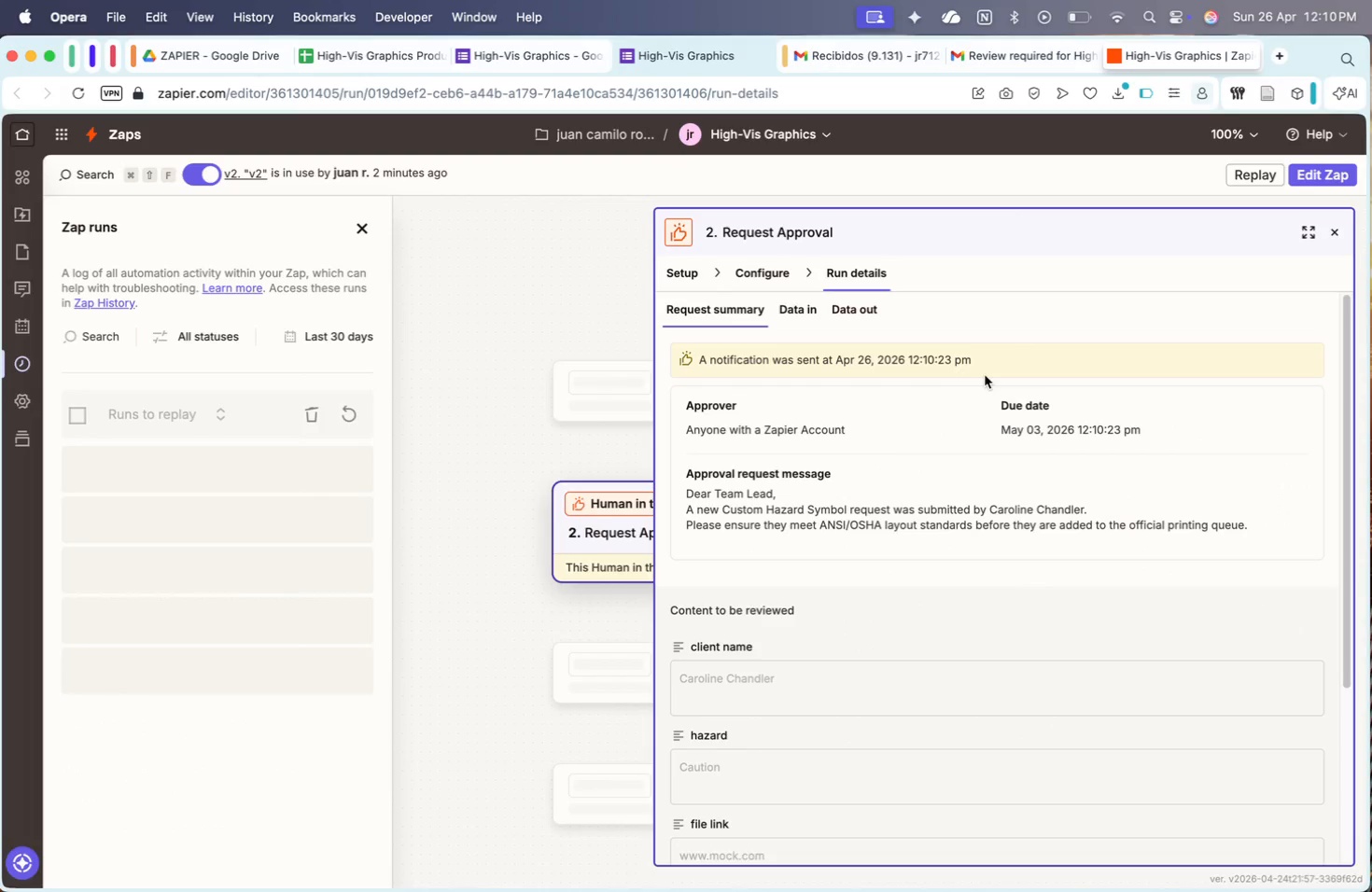 
scroll: coordinate [968, 649], scroll_direction: down, amount: 173.0
 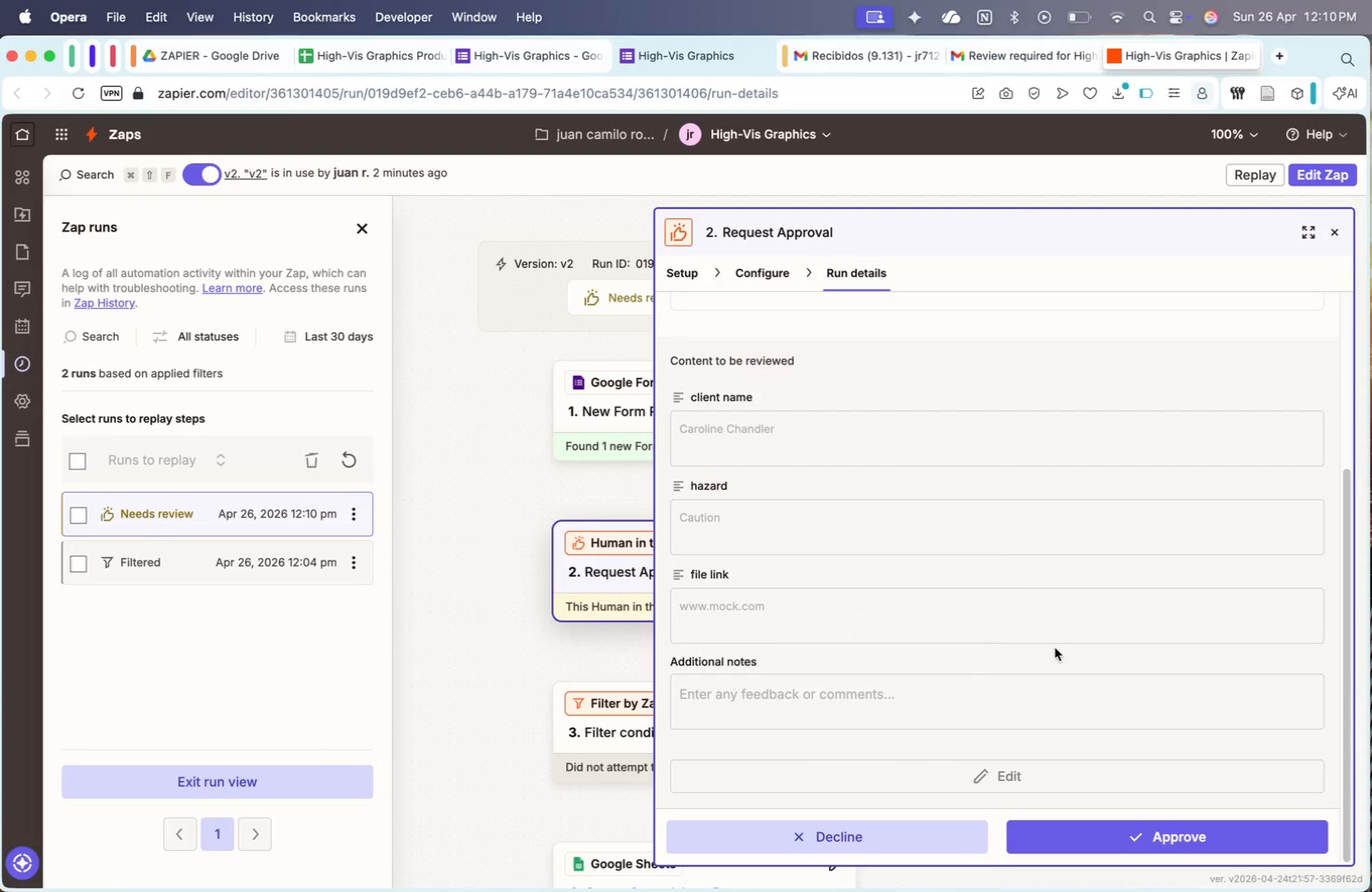 
scroll: coordinate [972, 524], scroll_direction: up, amount: 100.0
 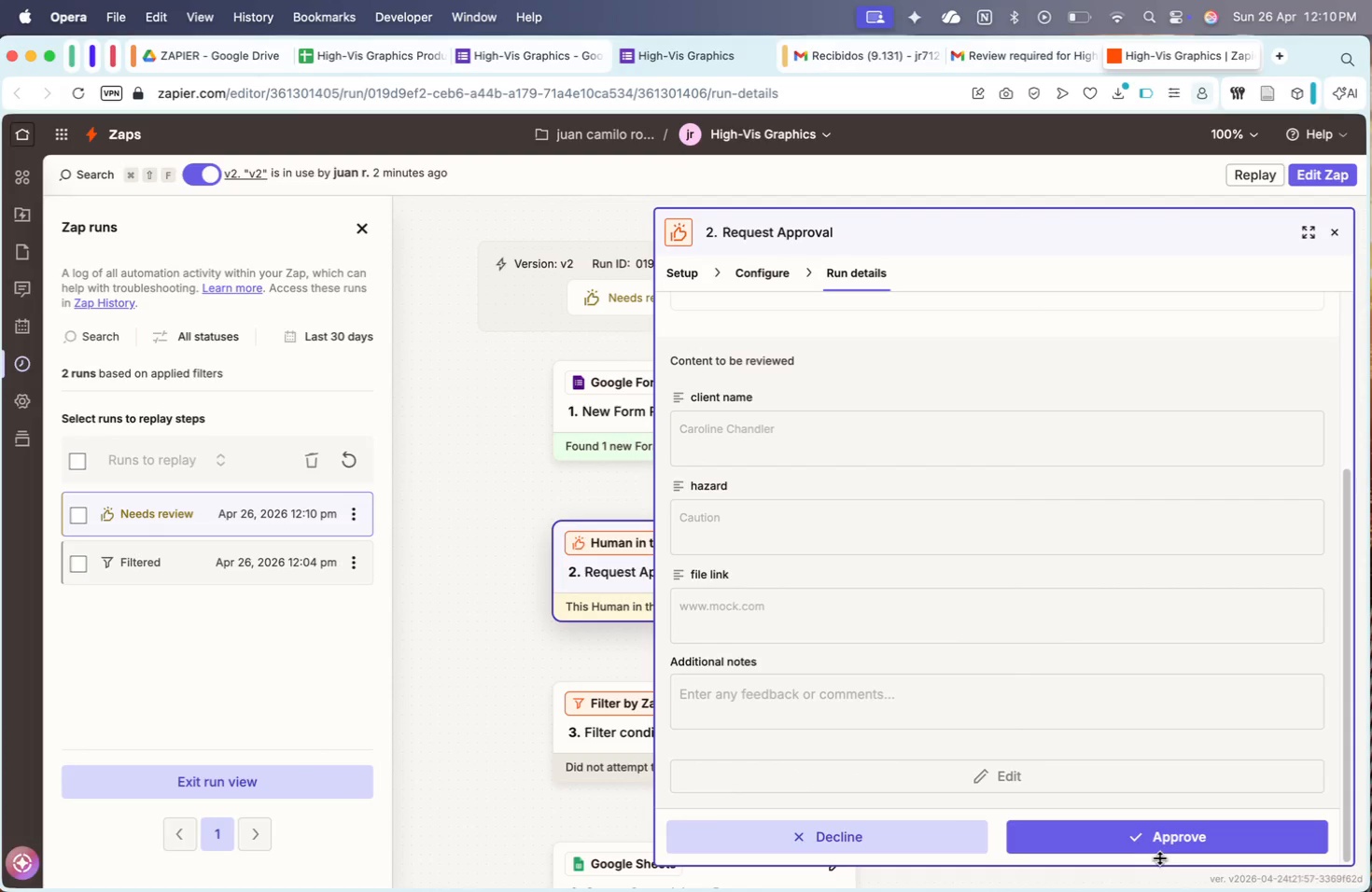 
left_click([1152, 846])
 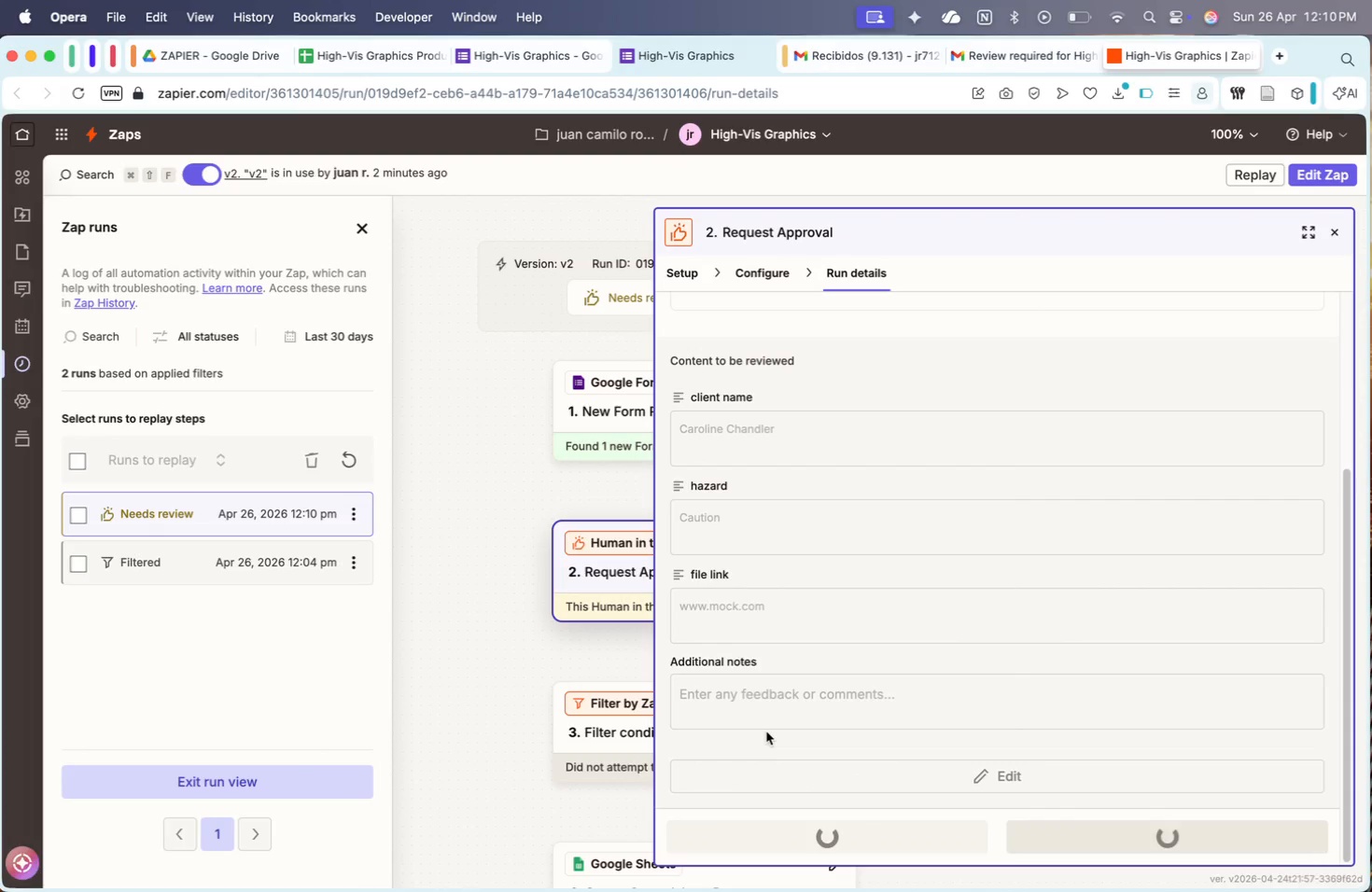 
scroll: coordinate [584, 642], scroll_direction: down, amount: 32.0